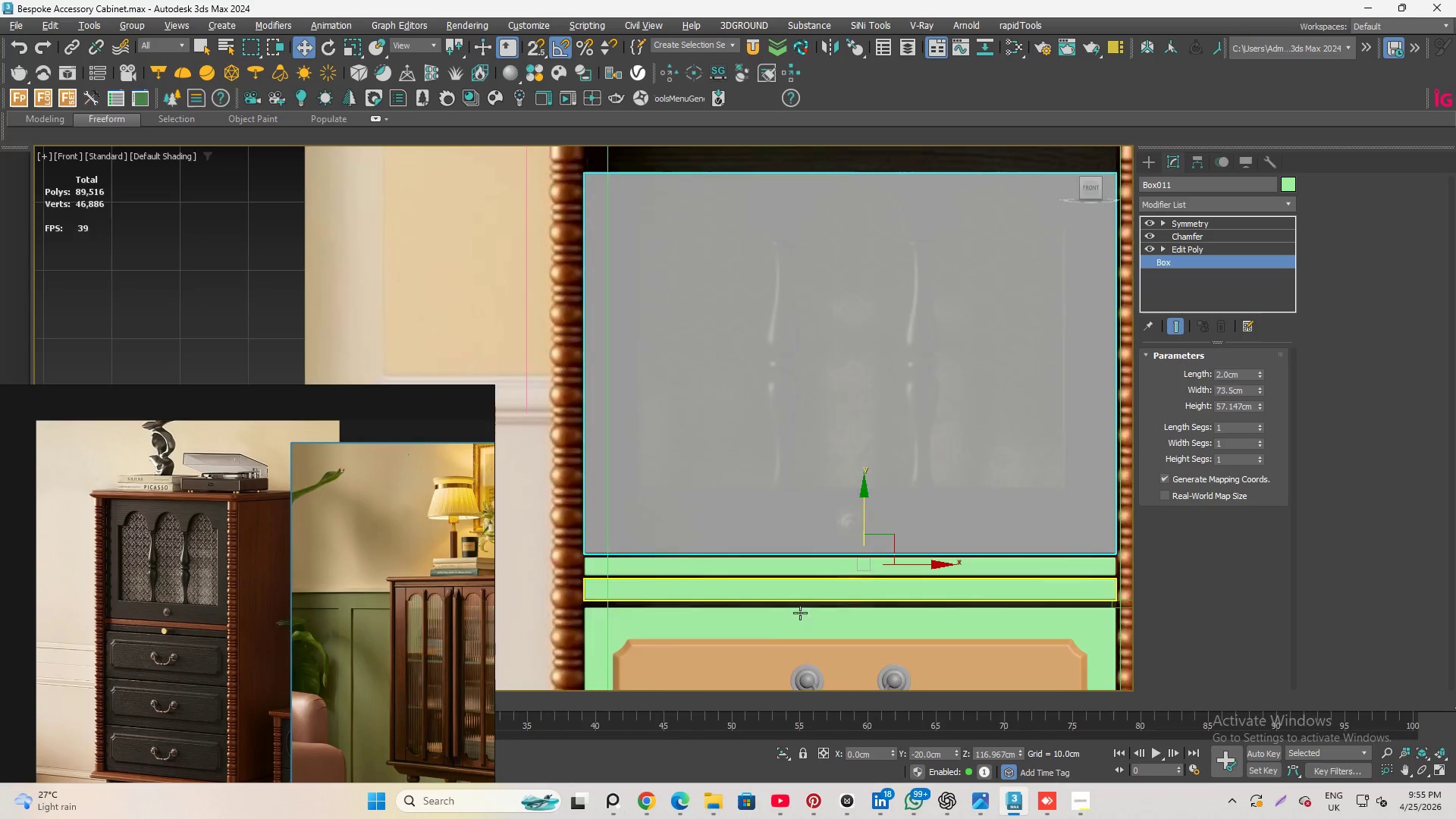 
scroll: coordinate [786, 686], scroll_direction: down, amount: 2.0
 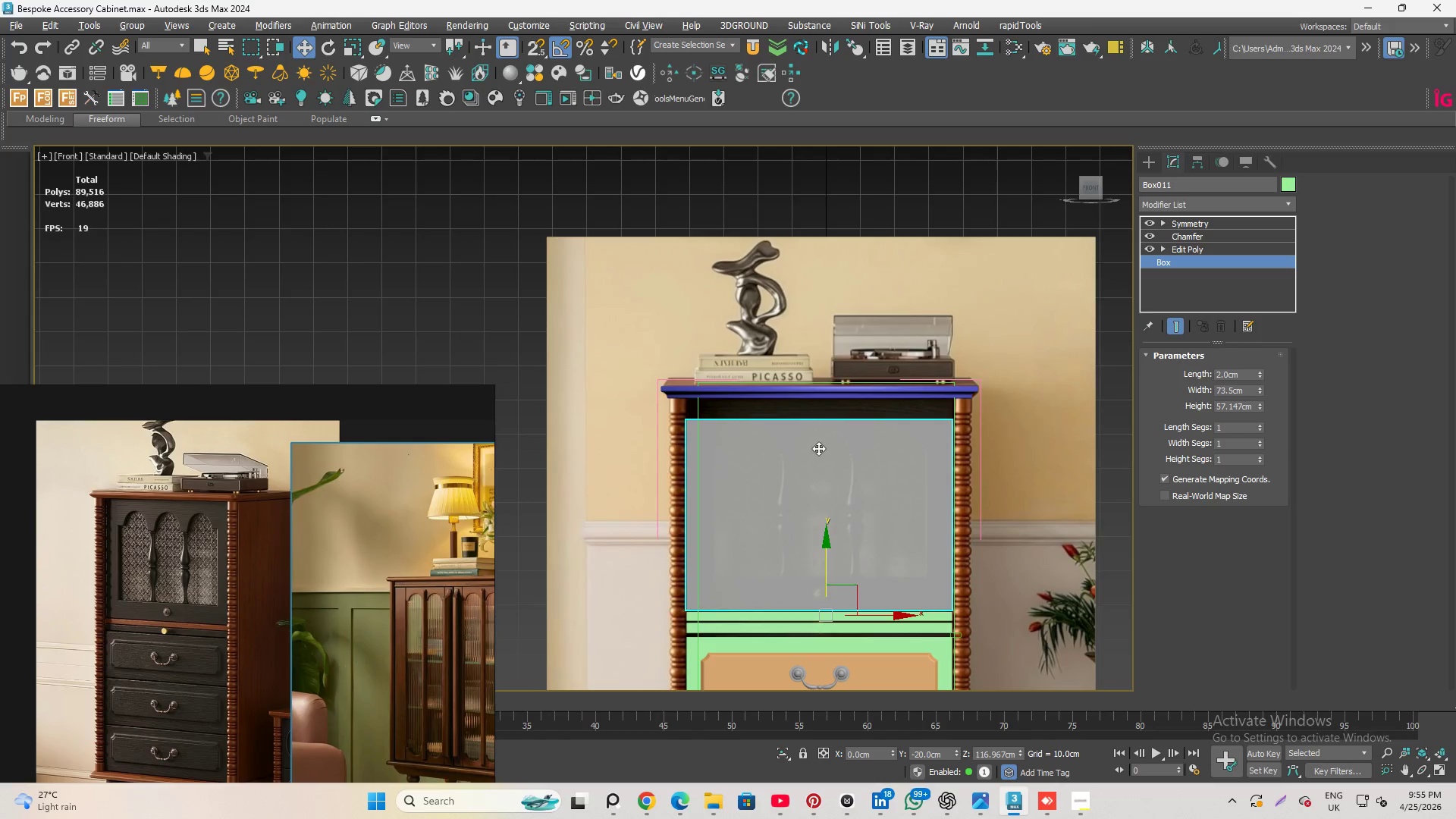 
scroll: coordinate [779, 402], scroll_direction: up, amount: 2.0
 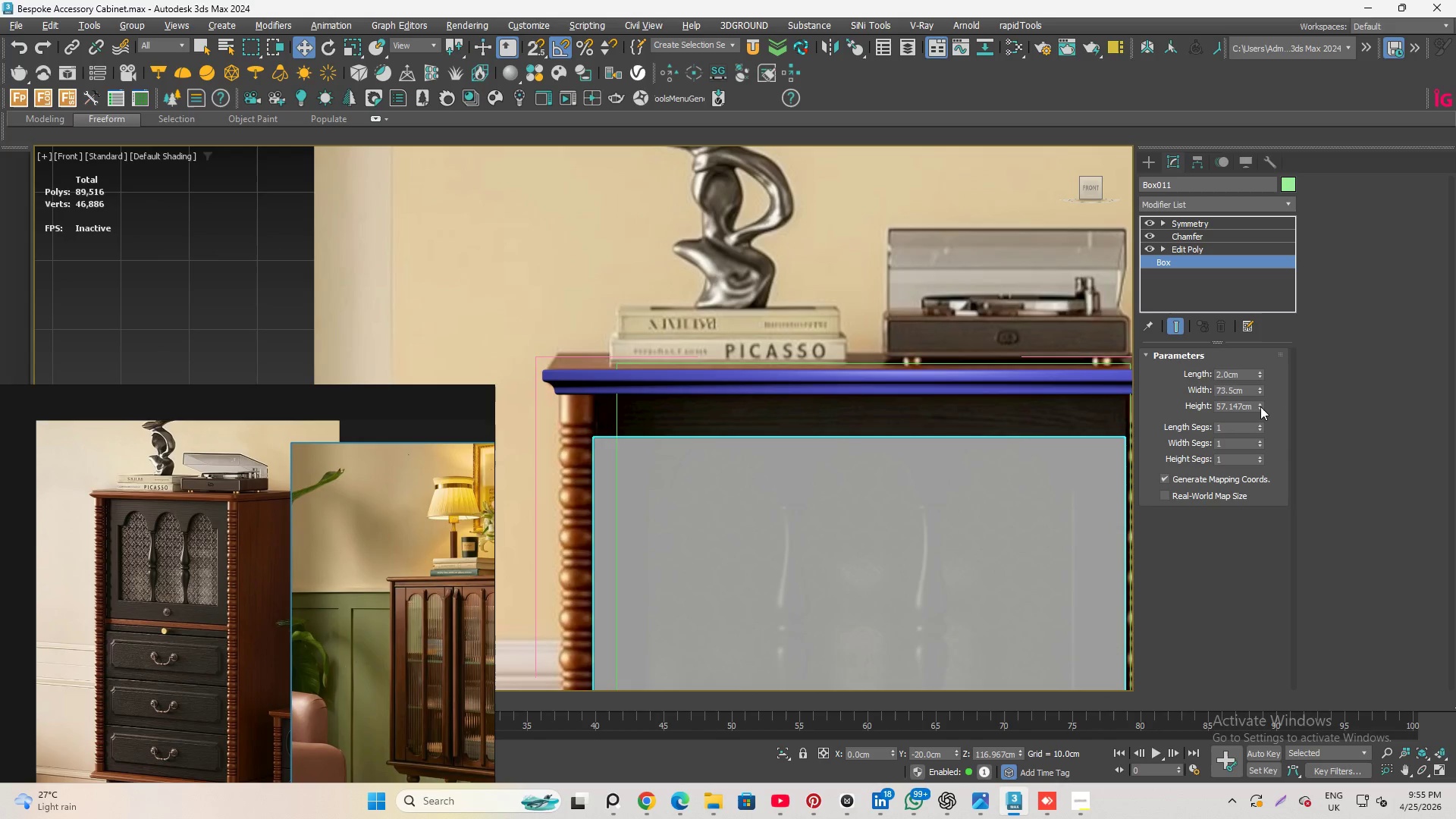 
left_click_drag(start_coordinate=[1260, 404], to_coordinate=[1243, 397])
 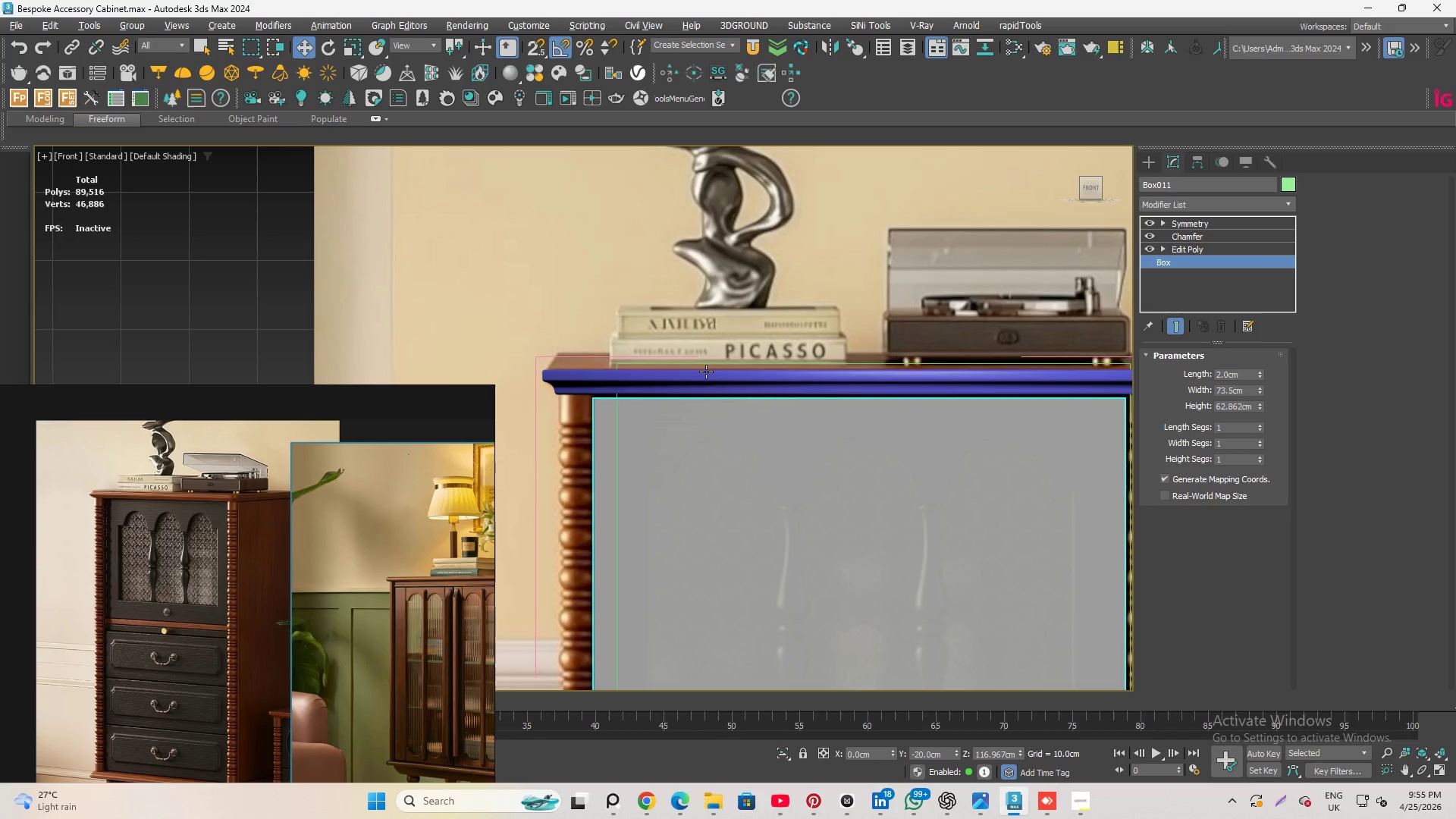 
scroll: coordinate [703, 417], scroll_direction: up, amount: 6.0
 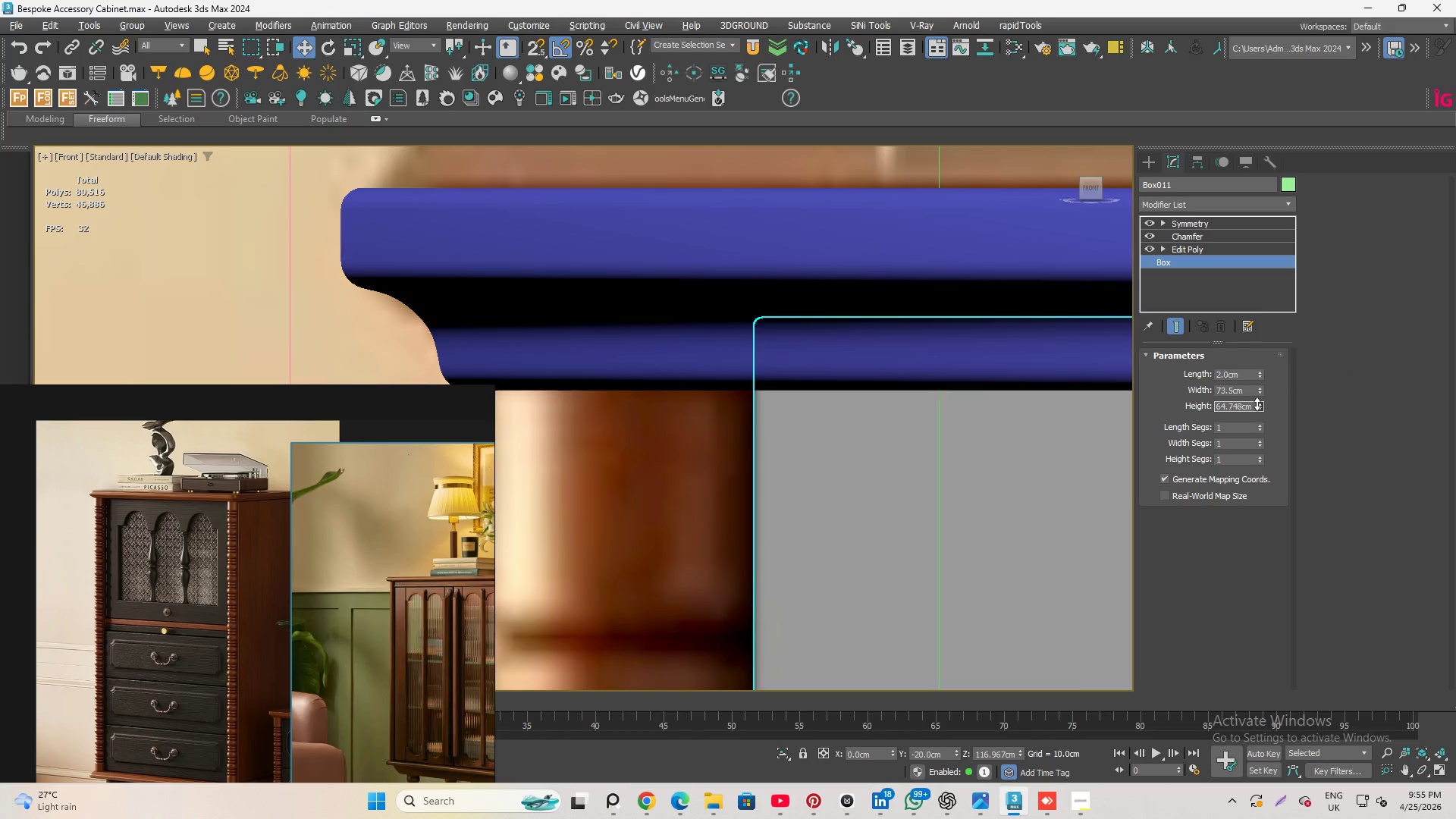 
wait(5.35)
 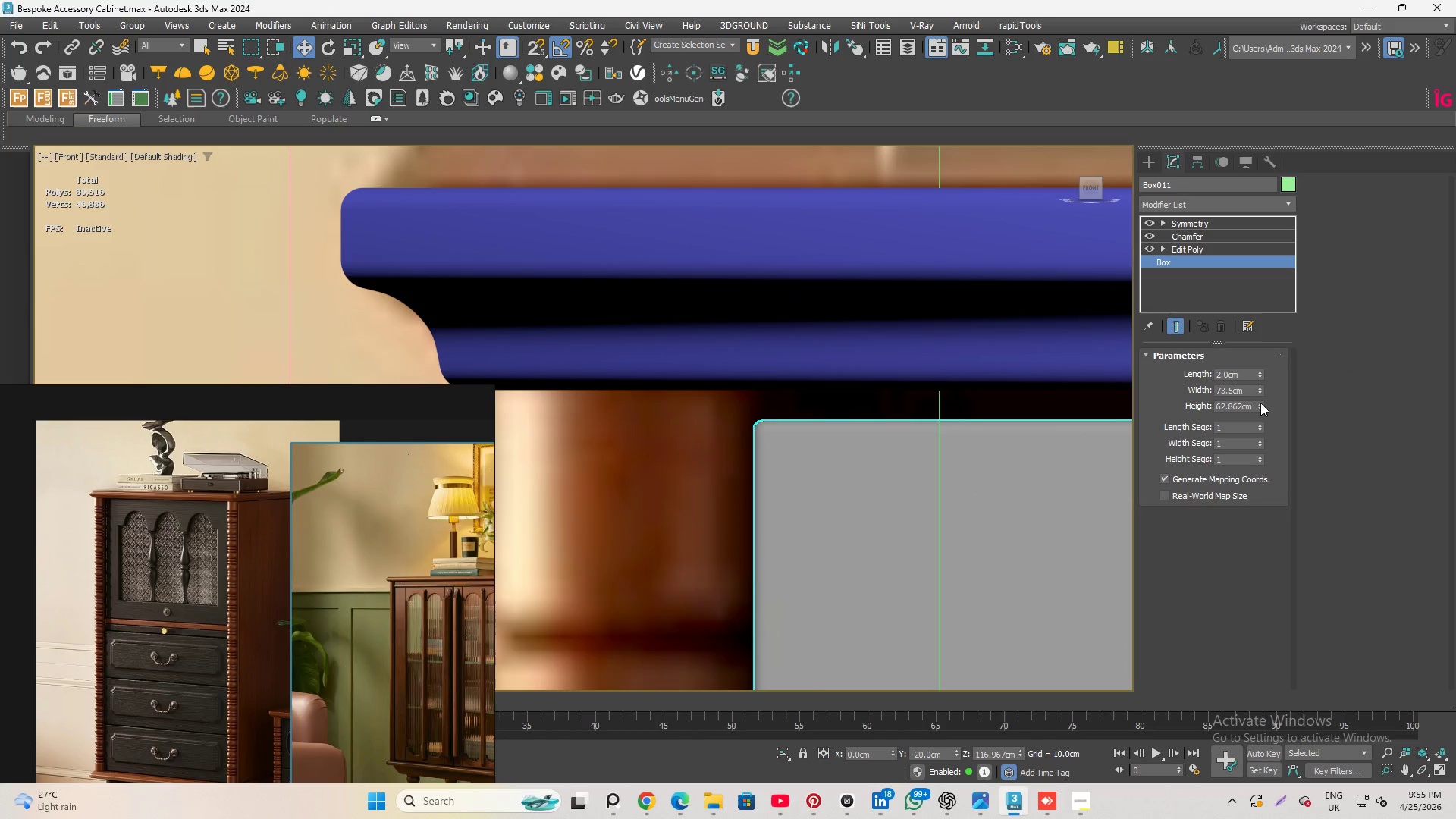 
scroll: coordinate [871, 391], scroll_direction: down, amount: 4.0
 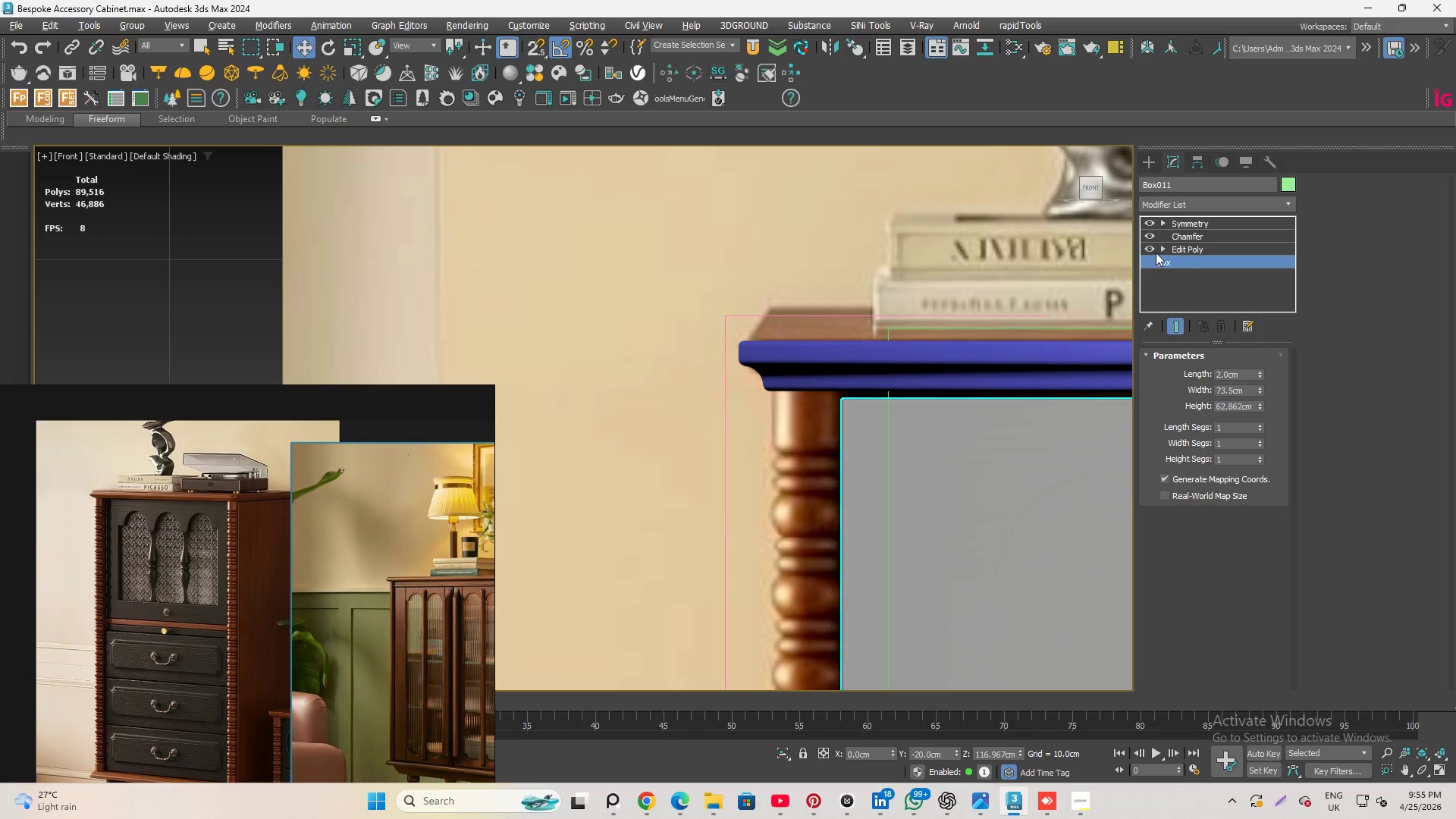 
left_click_drag(start_coordinate=[1159, 249], to_coordinate=[1162, 255])
 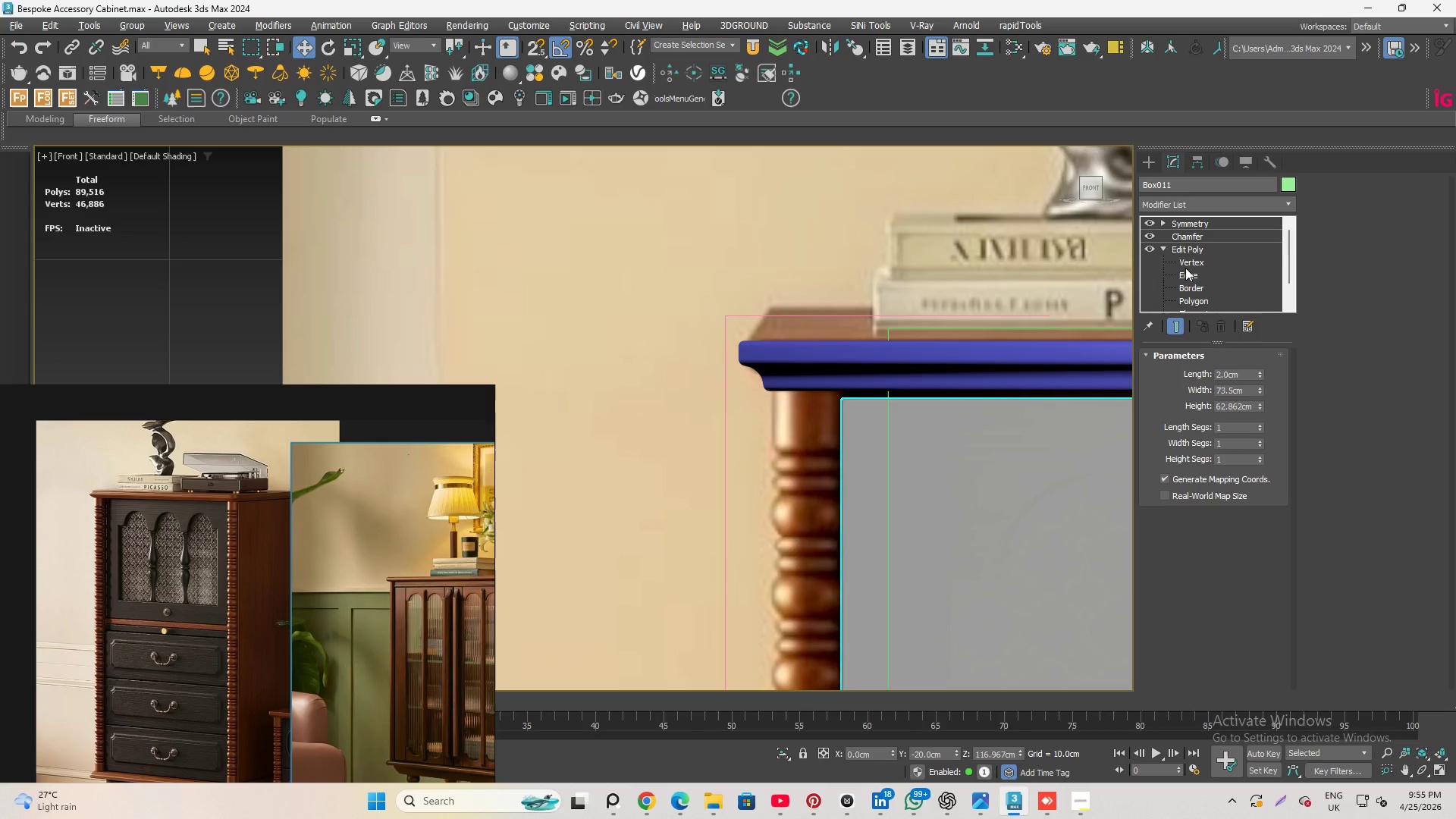 
left_click([1189, 264])
 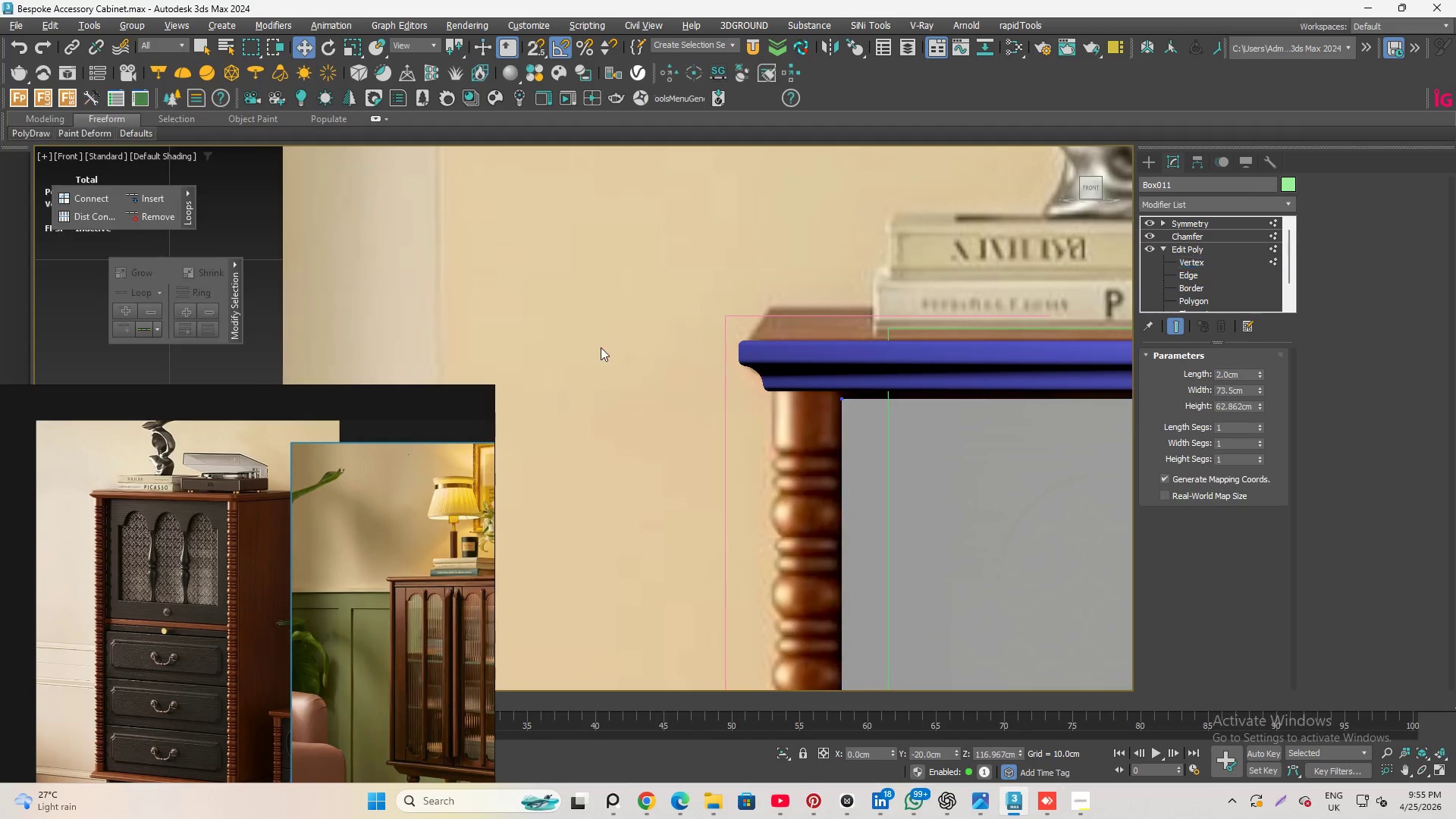 
left_click_drag(start_coordinate=[525, 285], to_coordinate=[1026, 425])
 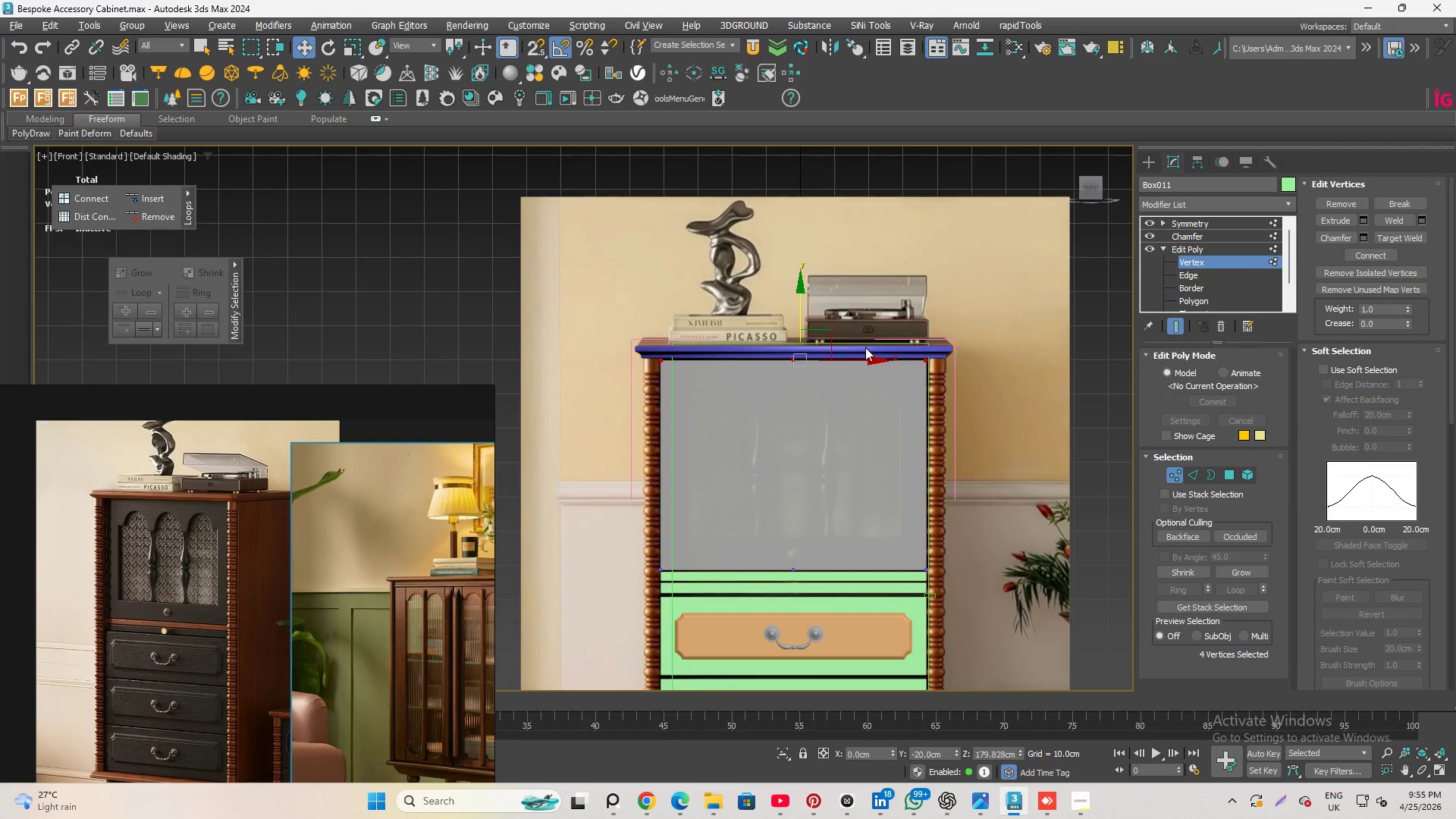 
scroll: coordinate [600, 347], scroll_direction: down, amount: 4.0
 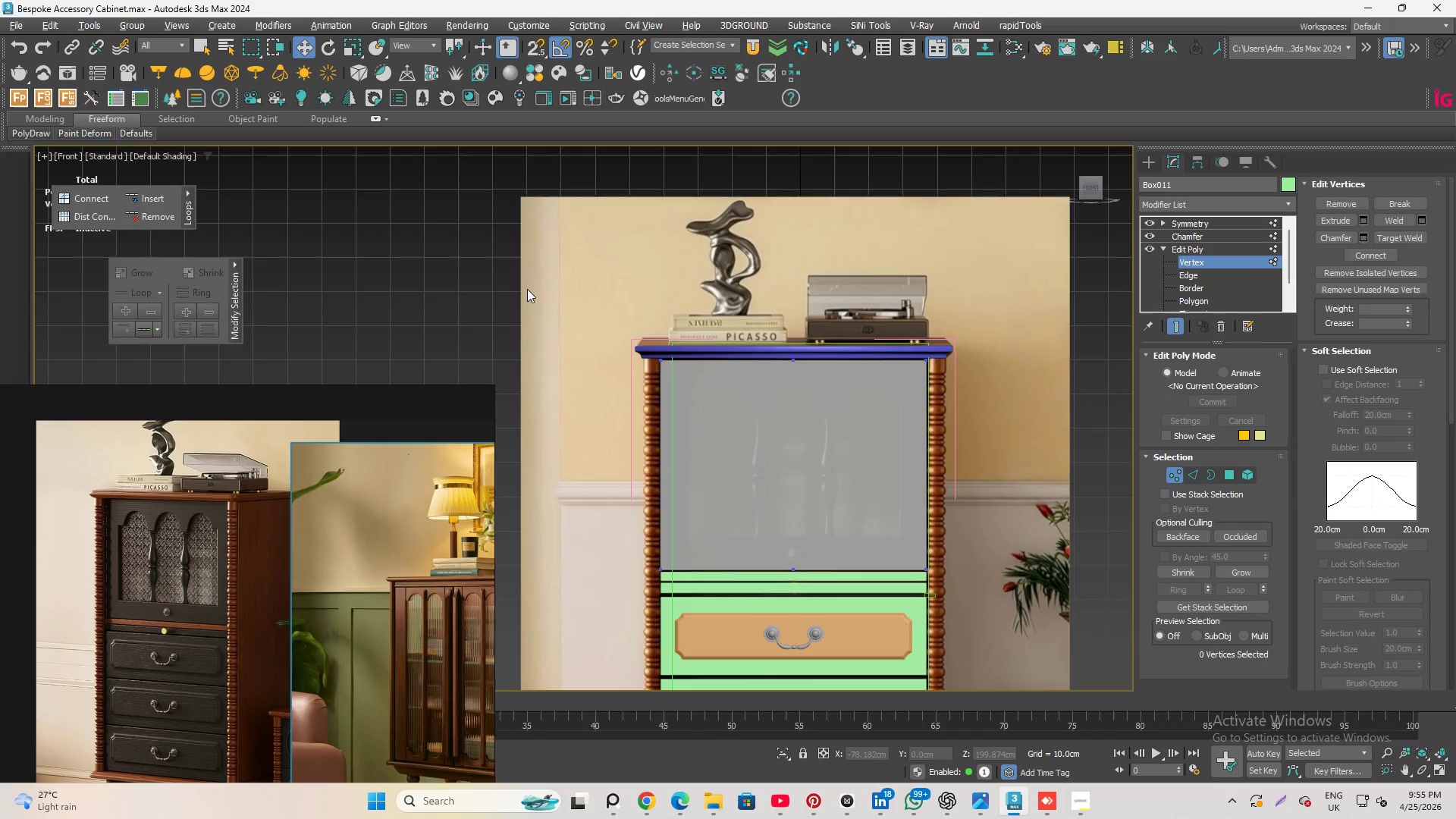 
scroll: coordinate [871, 340], scroll_direction: up, amount: 4.0
 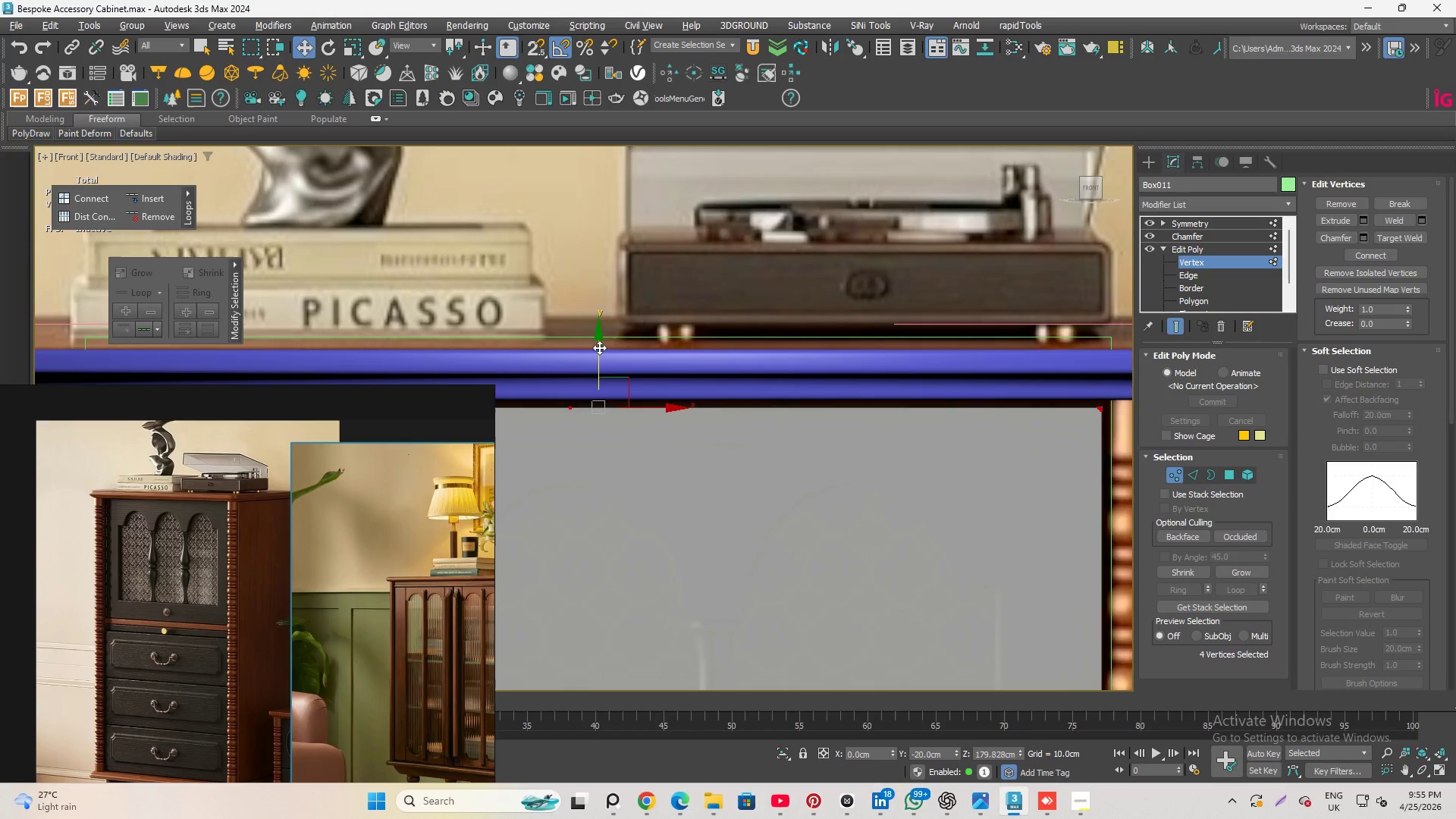 
key(S)
 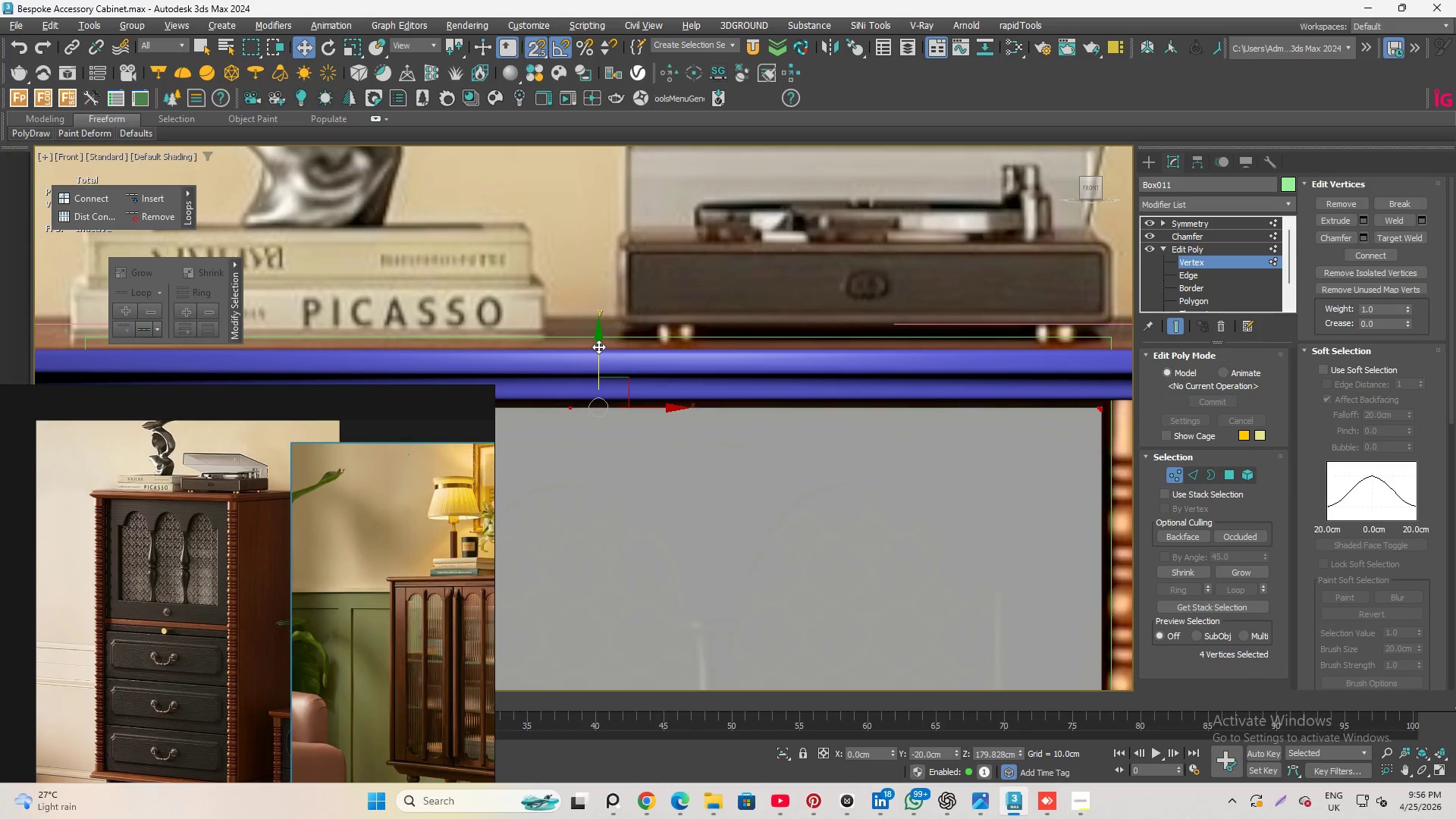 
left_click_drag(start_coordinate=[598, 347], to_coordinate=[1131, 407])
 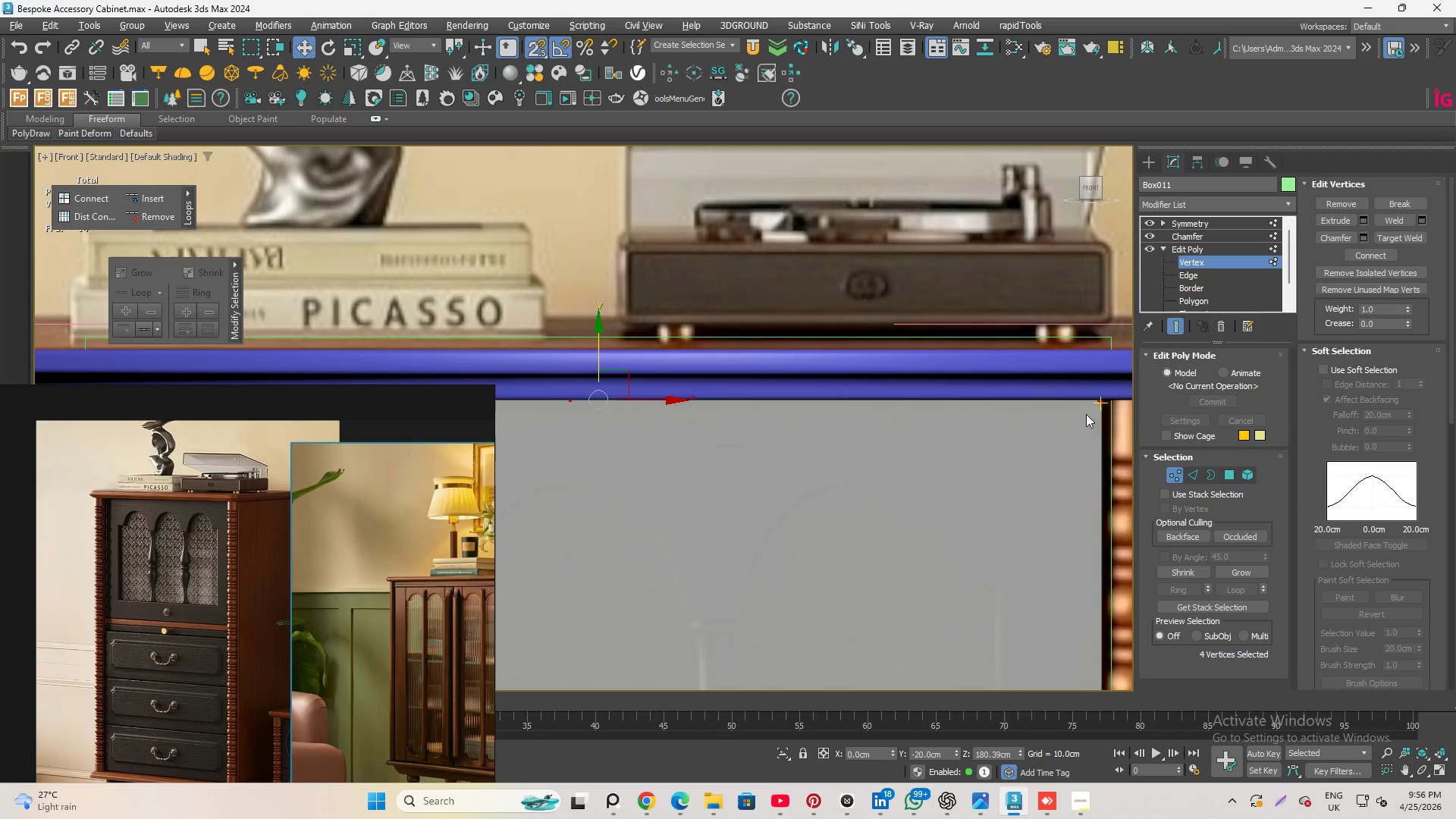 
scroll: coordinate [971, 401], scroll_direction: down, amount: 2.0
 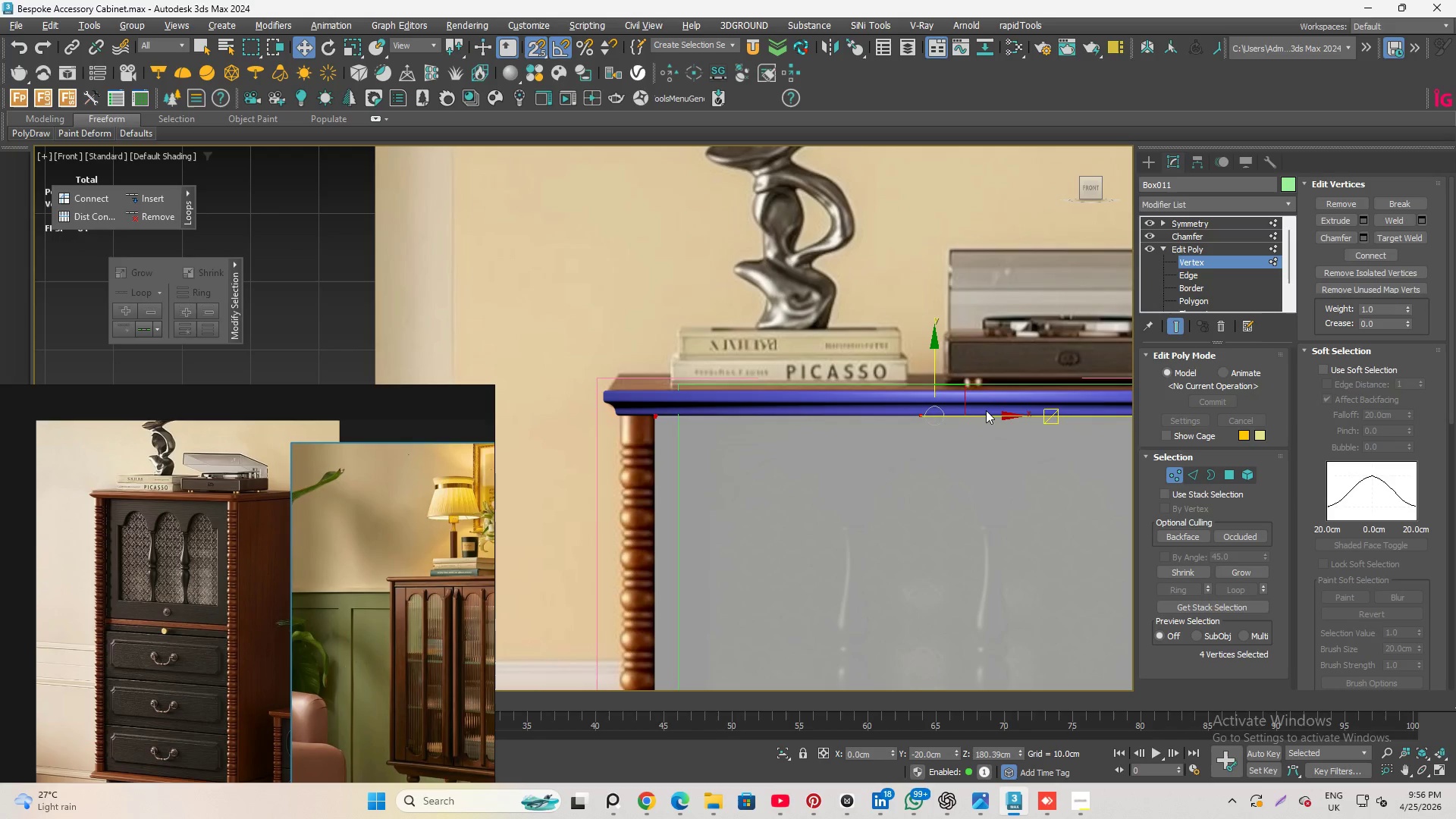 
right_click([986, 410])
 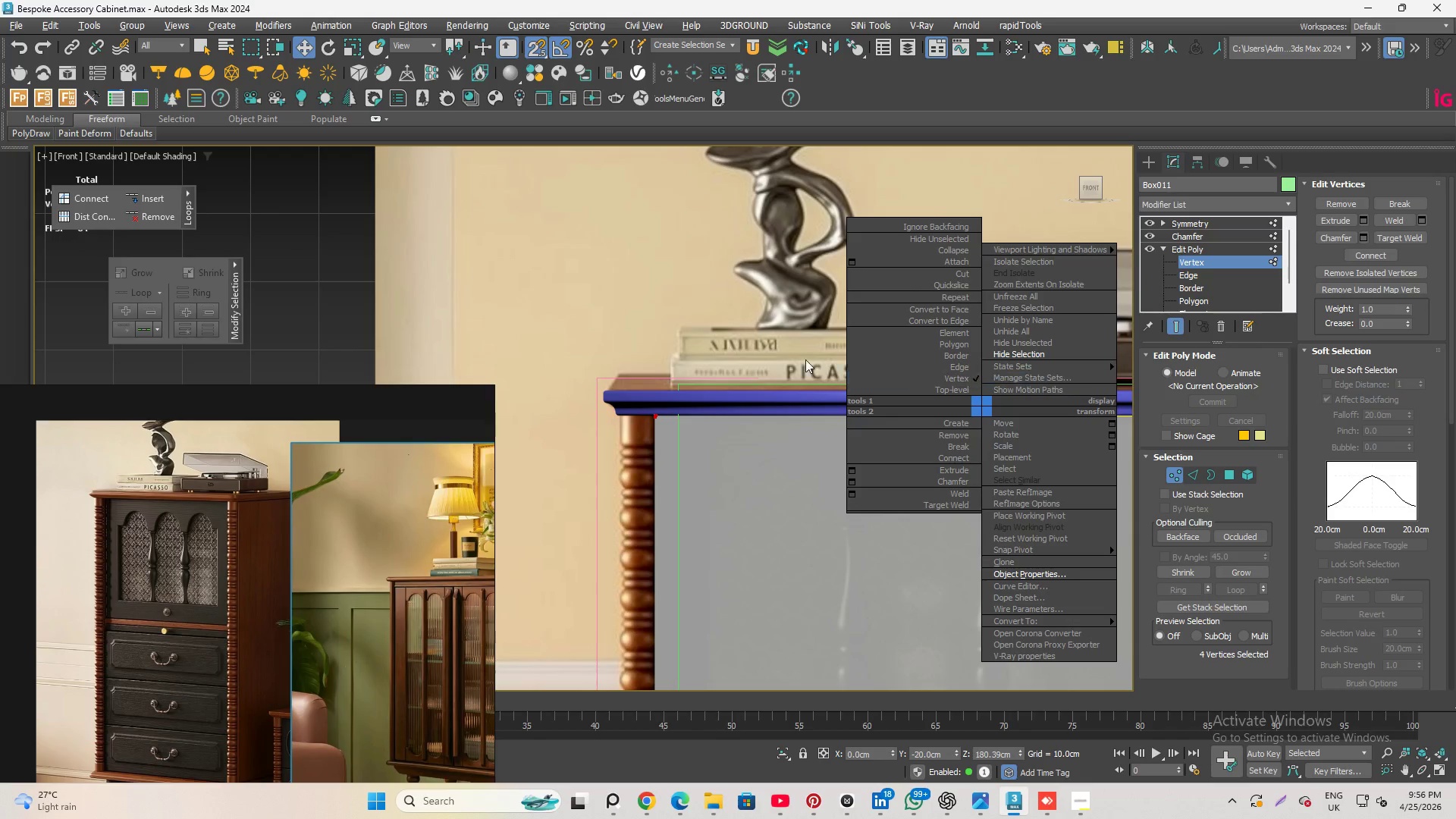 
left_click([700, 307])
 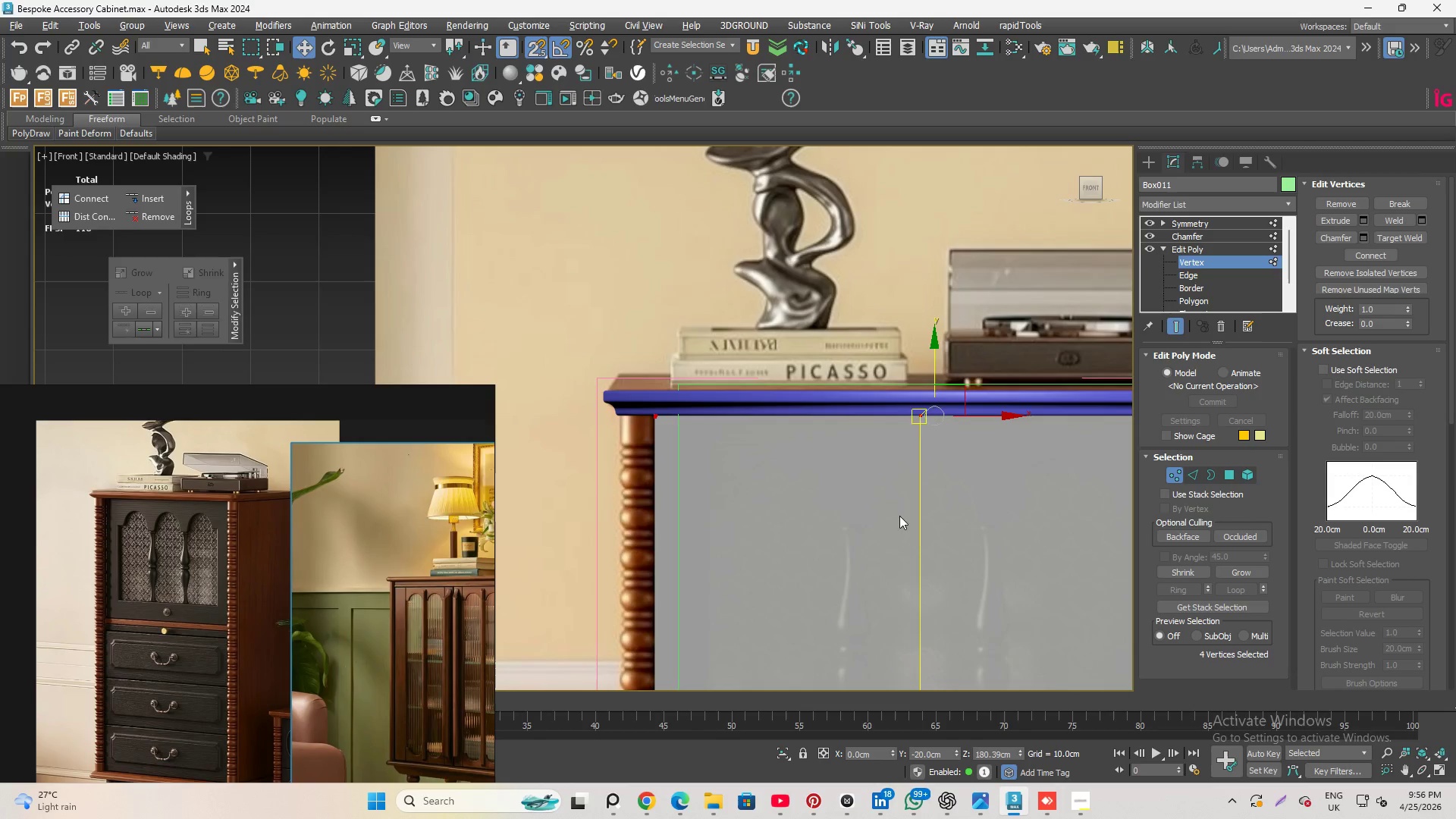 
key(Q)
 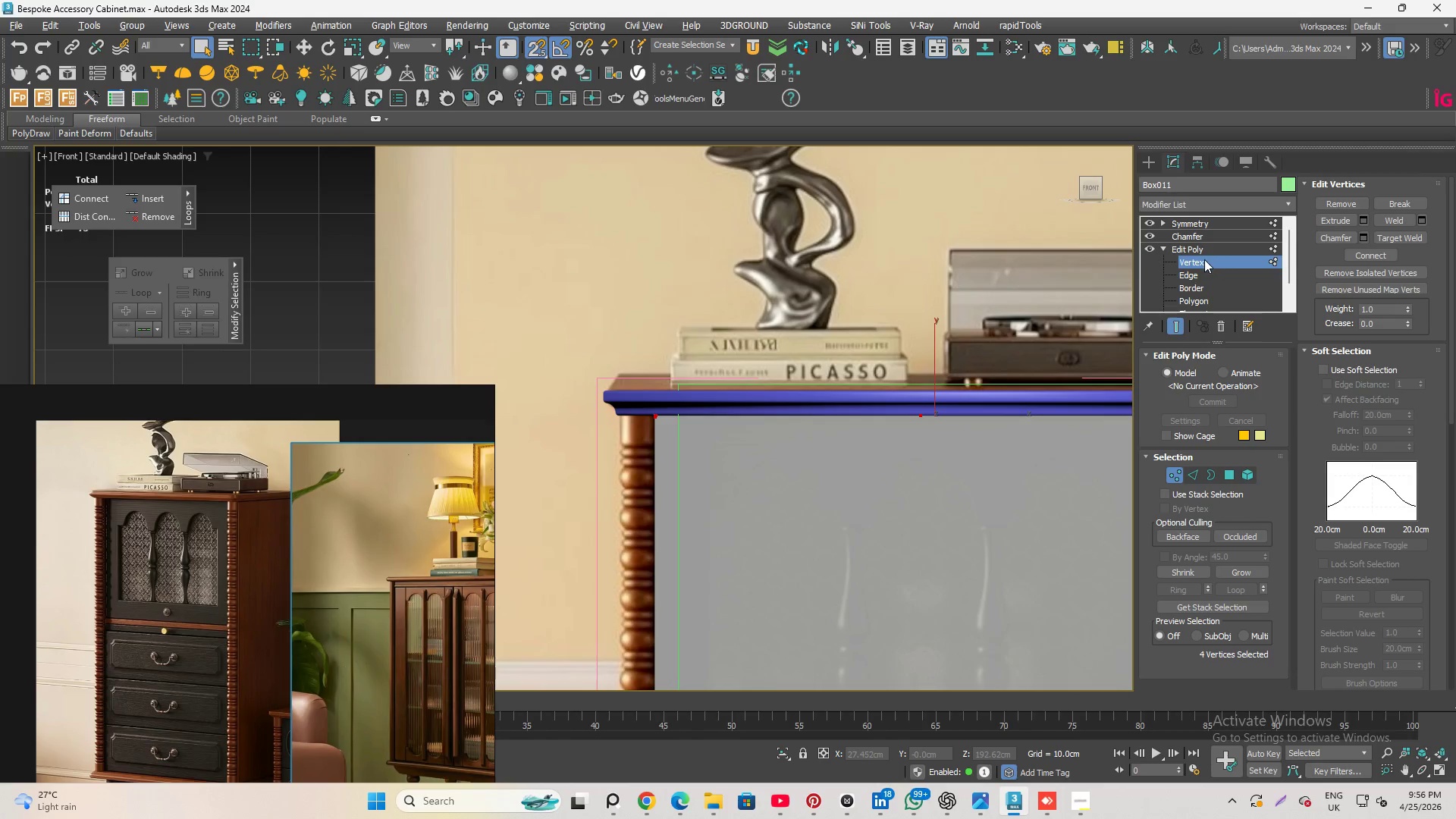 
left_click([1204, 259])
 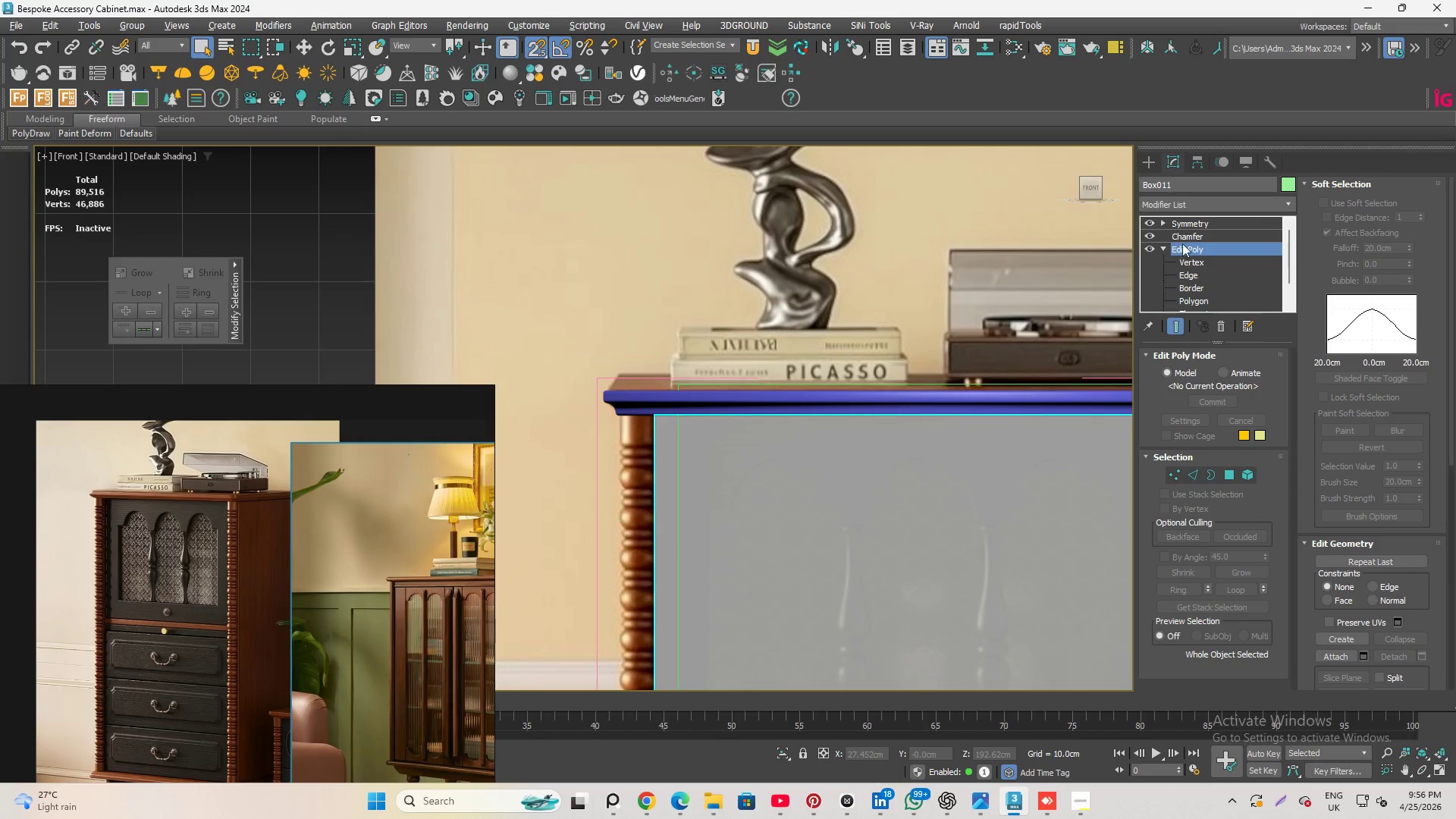 
left_click([1197, 223])
 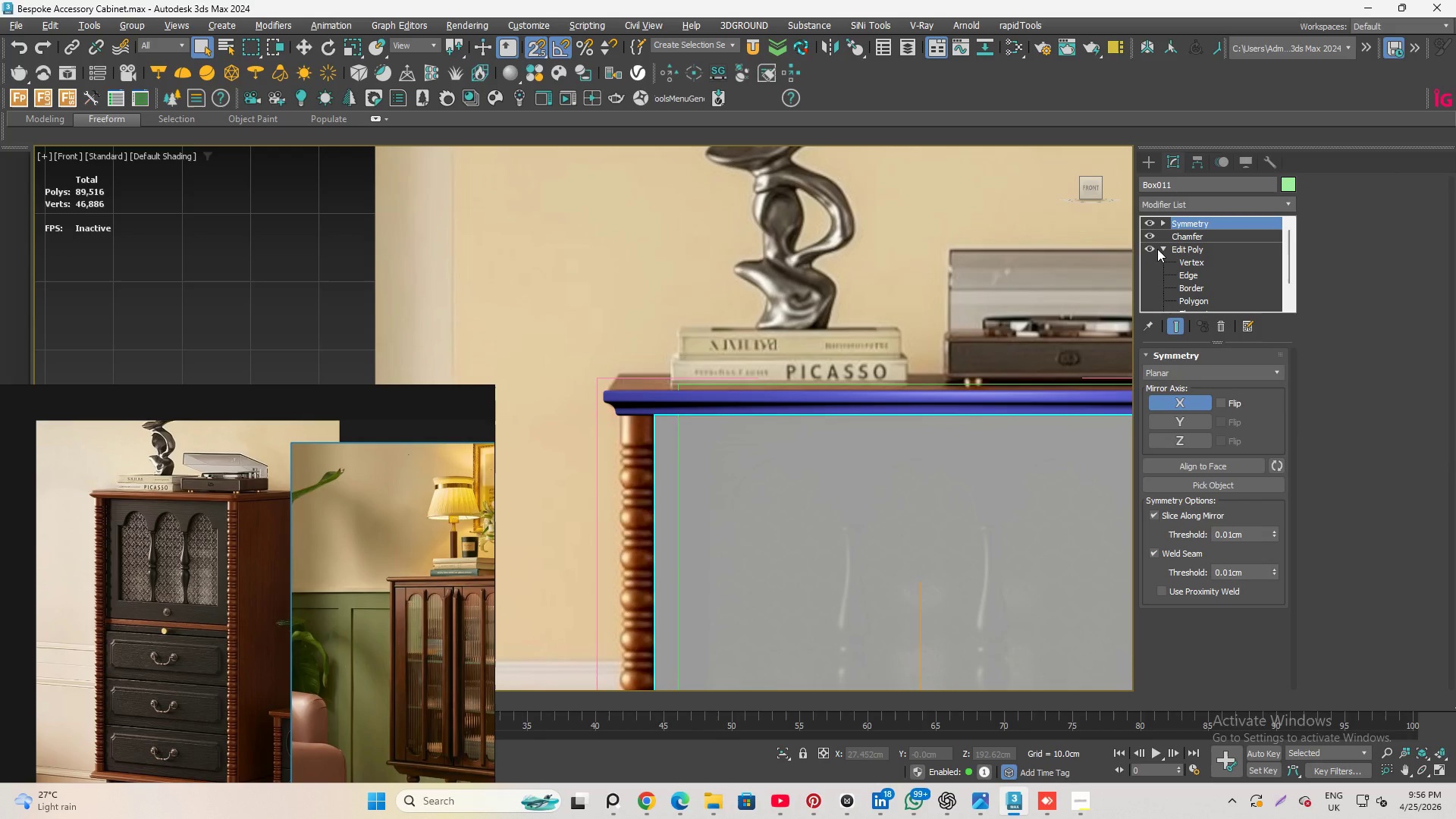 
left_click([1161, 249])
 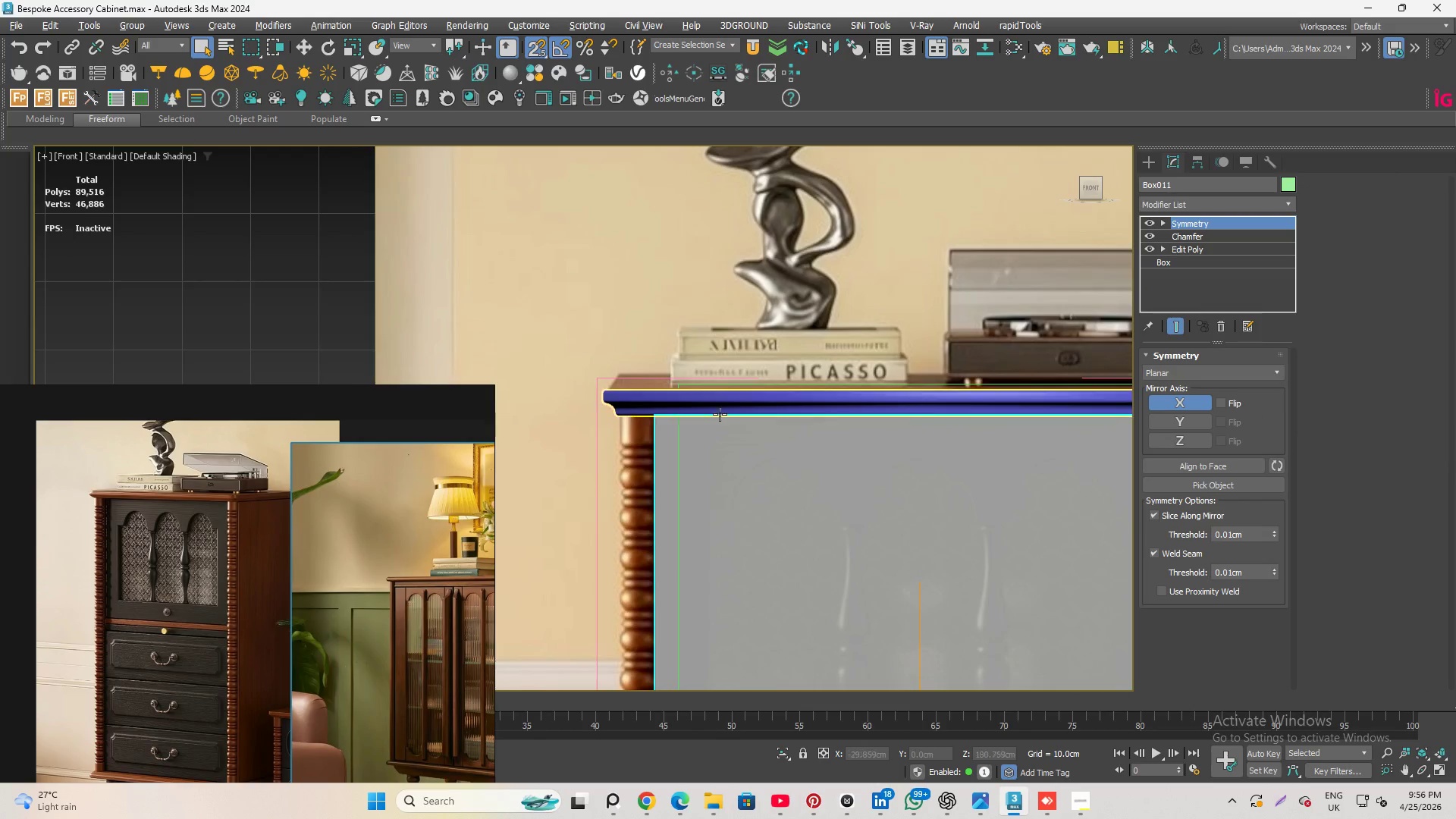 
scroll: coordinate [644, 306], scroll_direction: up, amount: 8.0
 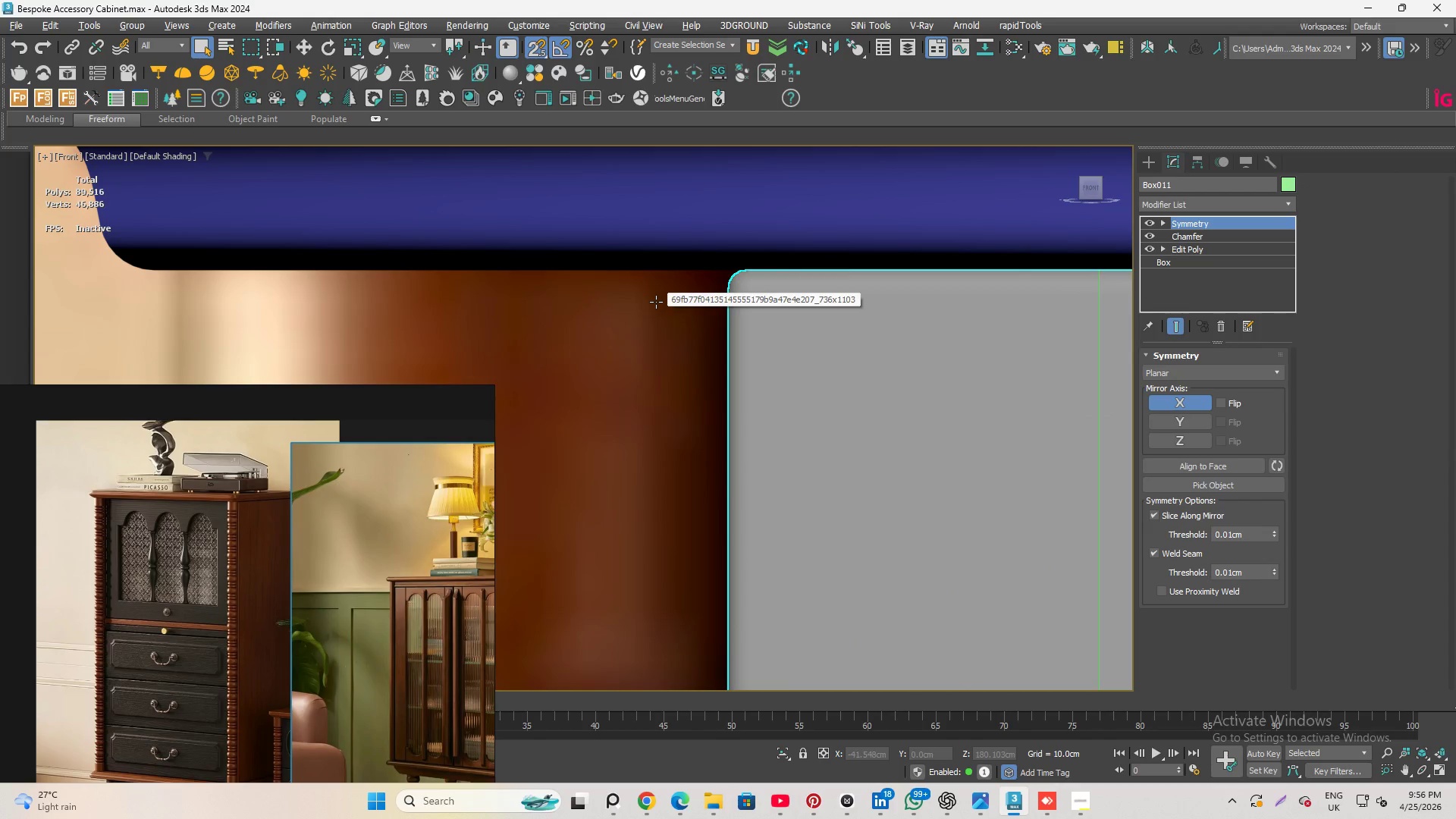 
scroll: coordinate [656, 302], scroll_direction: down, amount: 4.0
 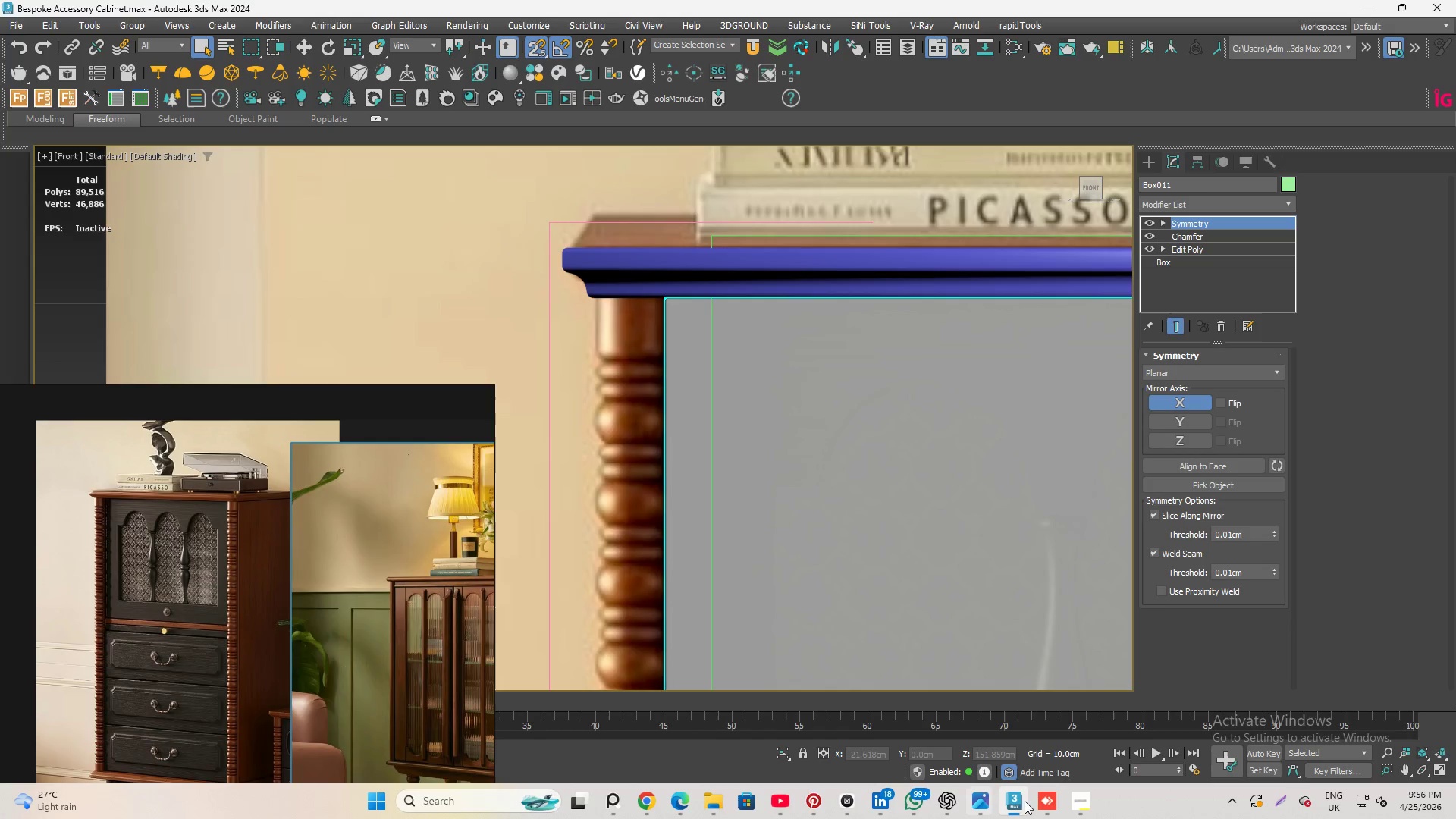 
left_click([1075, 805])